 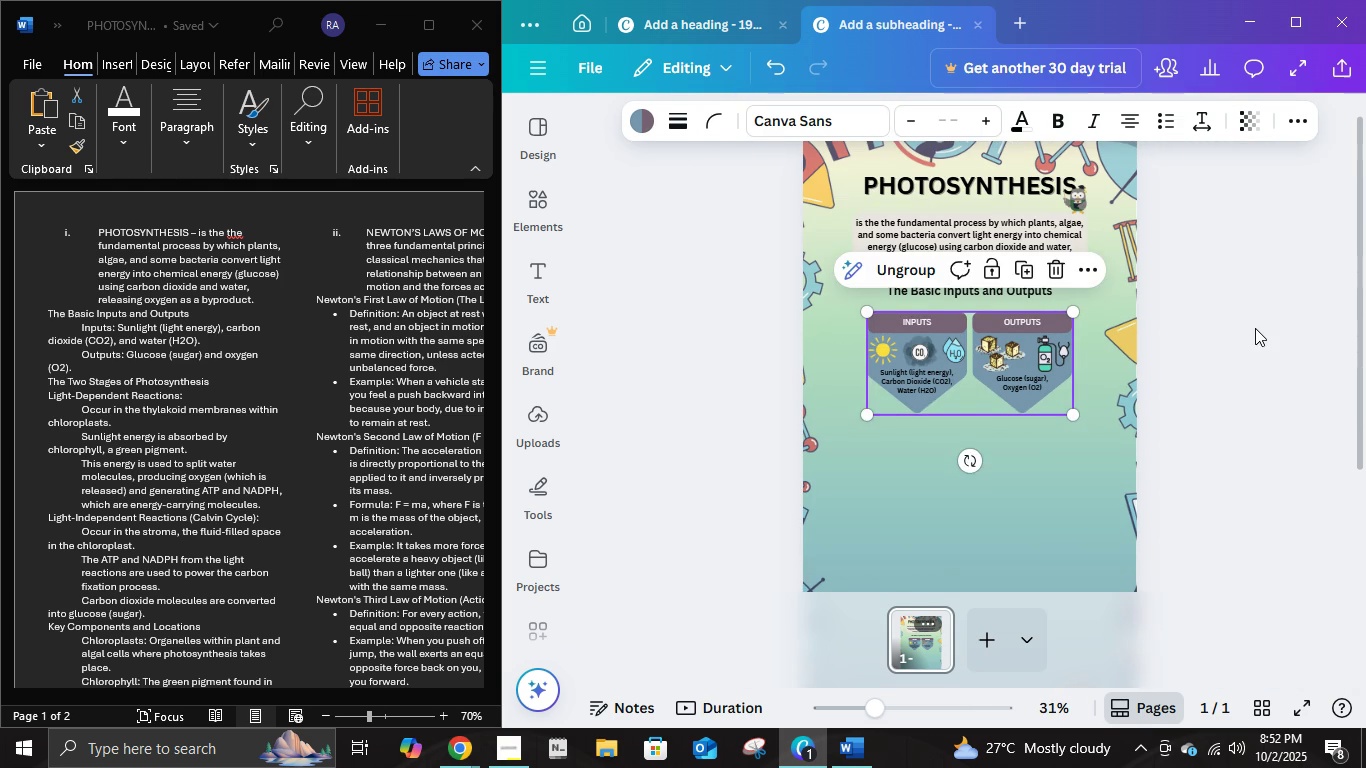 
left_click([1255, 327])
 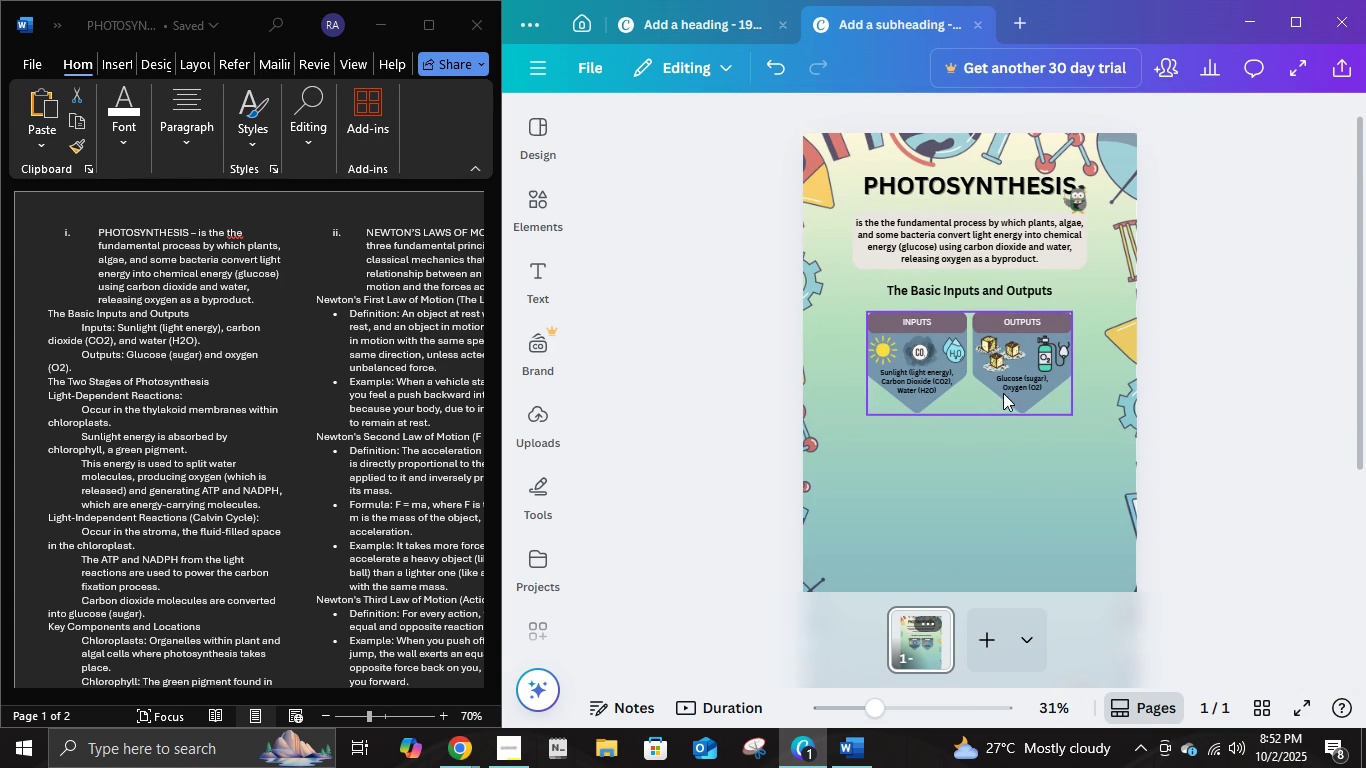 
mouse_move([1001, 422])
 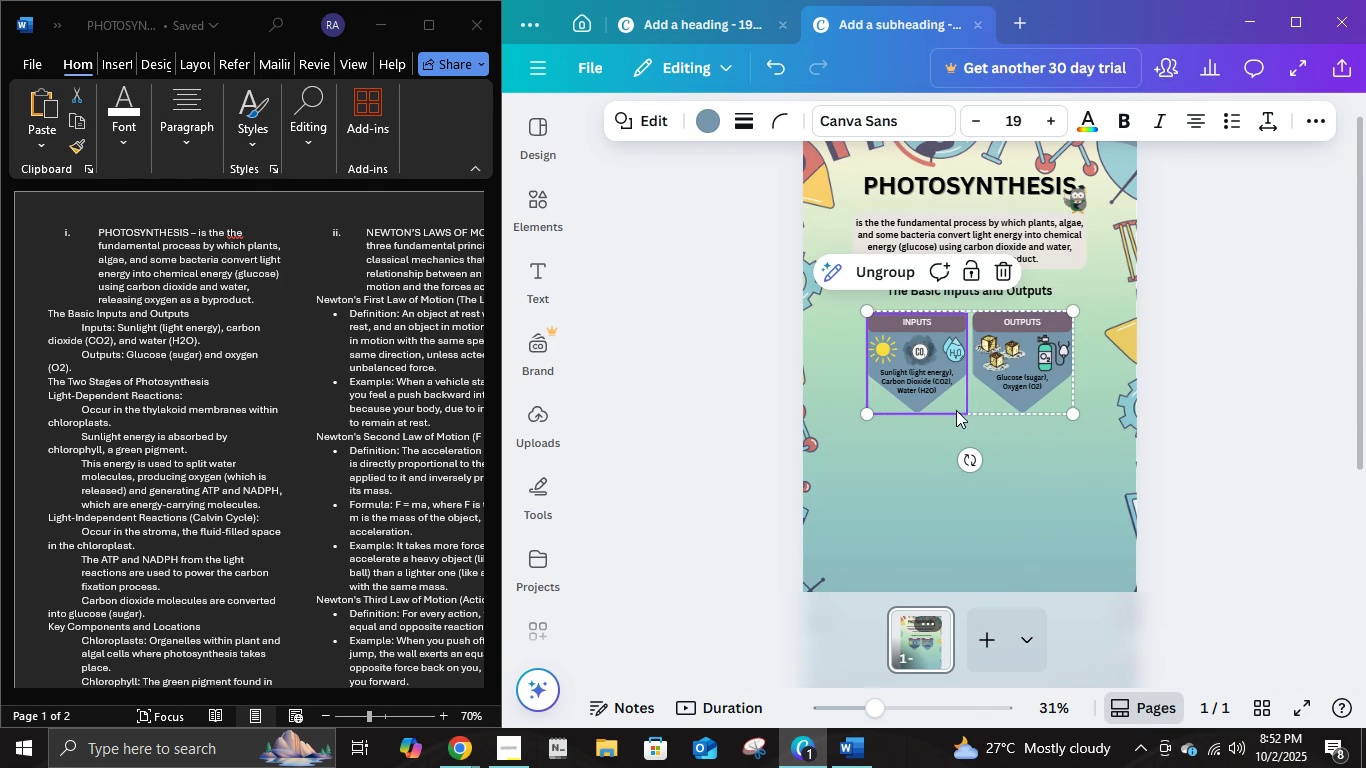 
left_click([956, 410])
 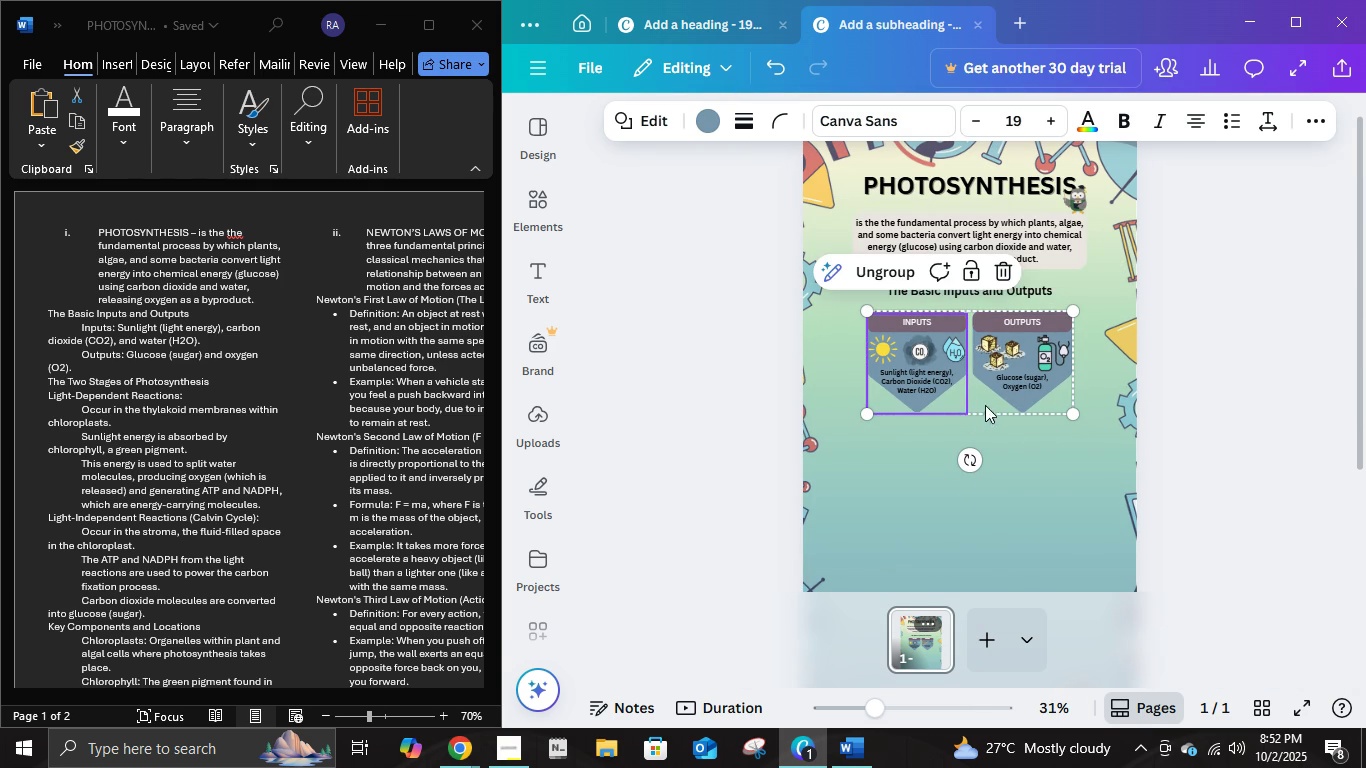 
left_click([985, 405])
 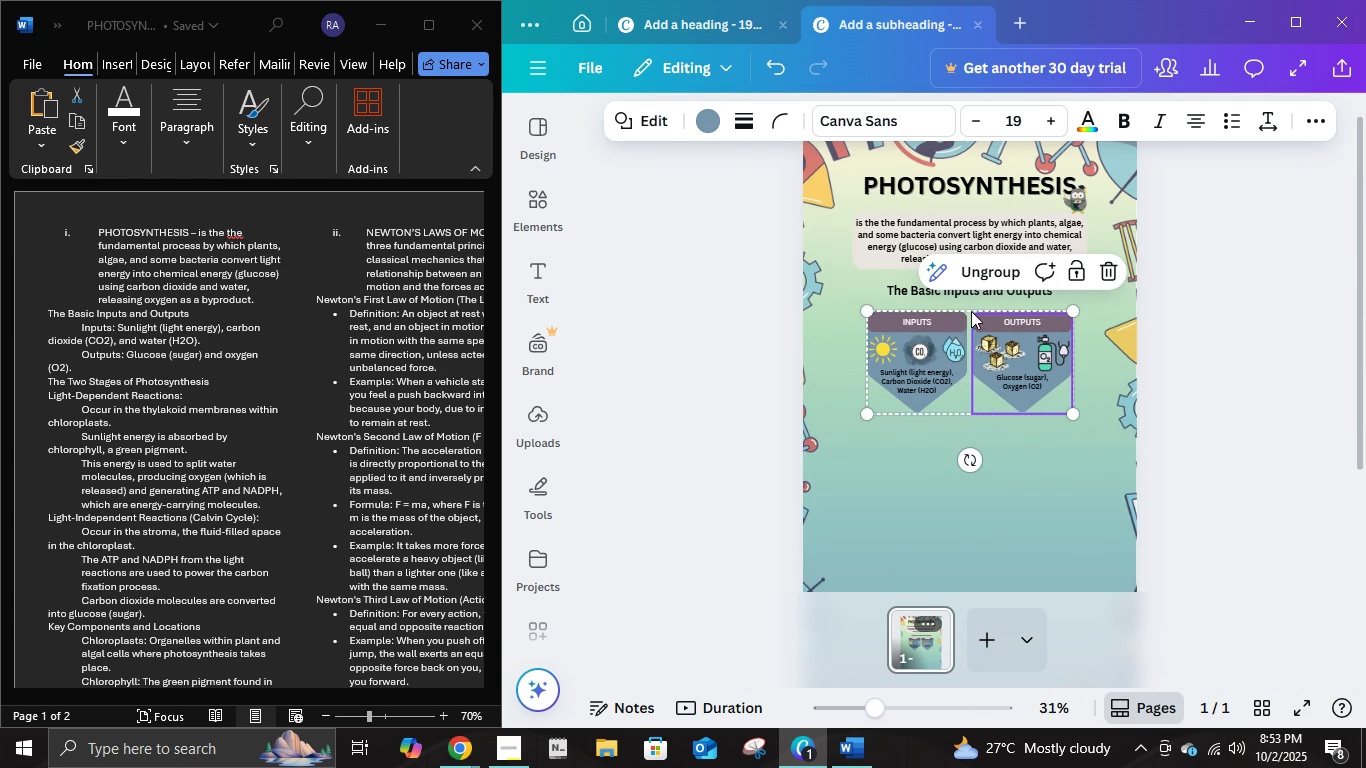 
left_click([971, 311])
 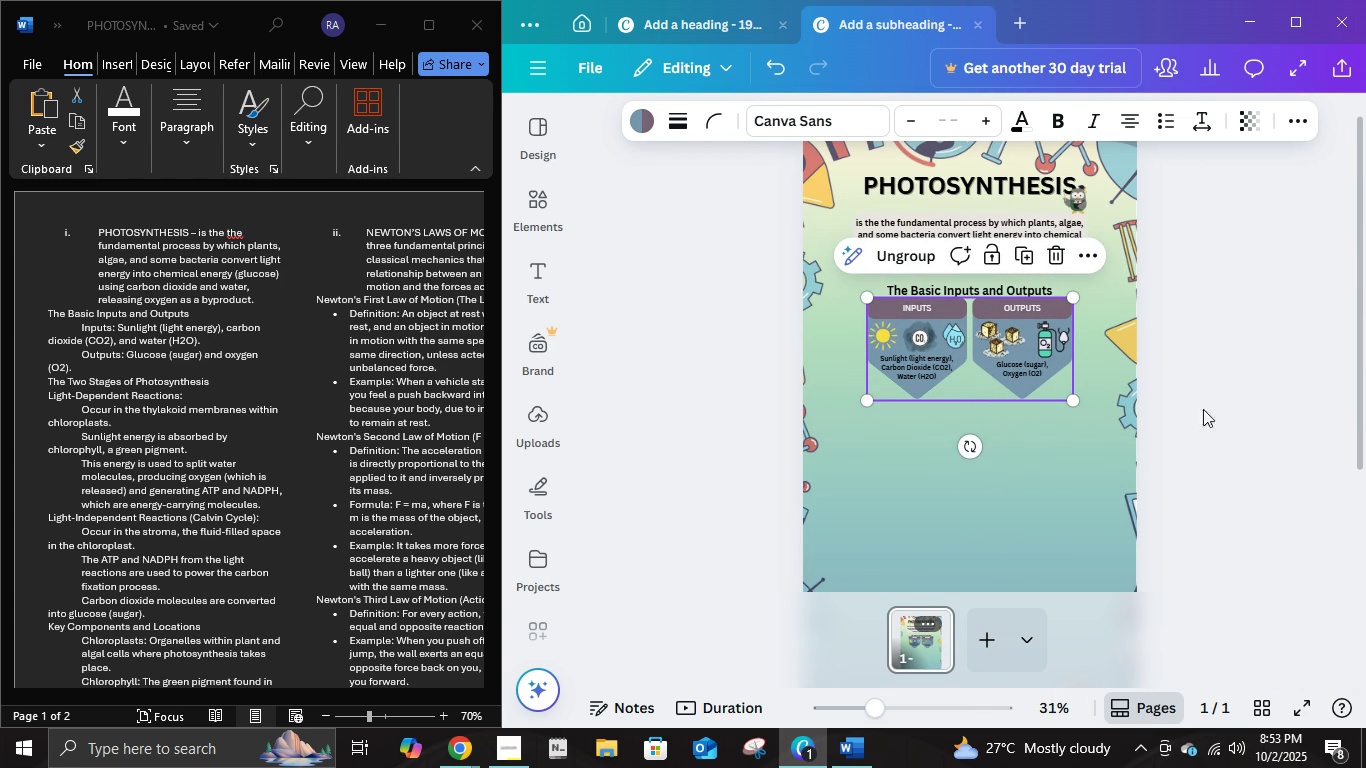 
key(ArrowDown)
 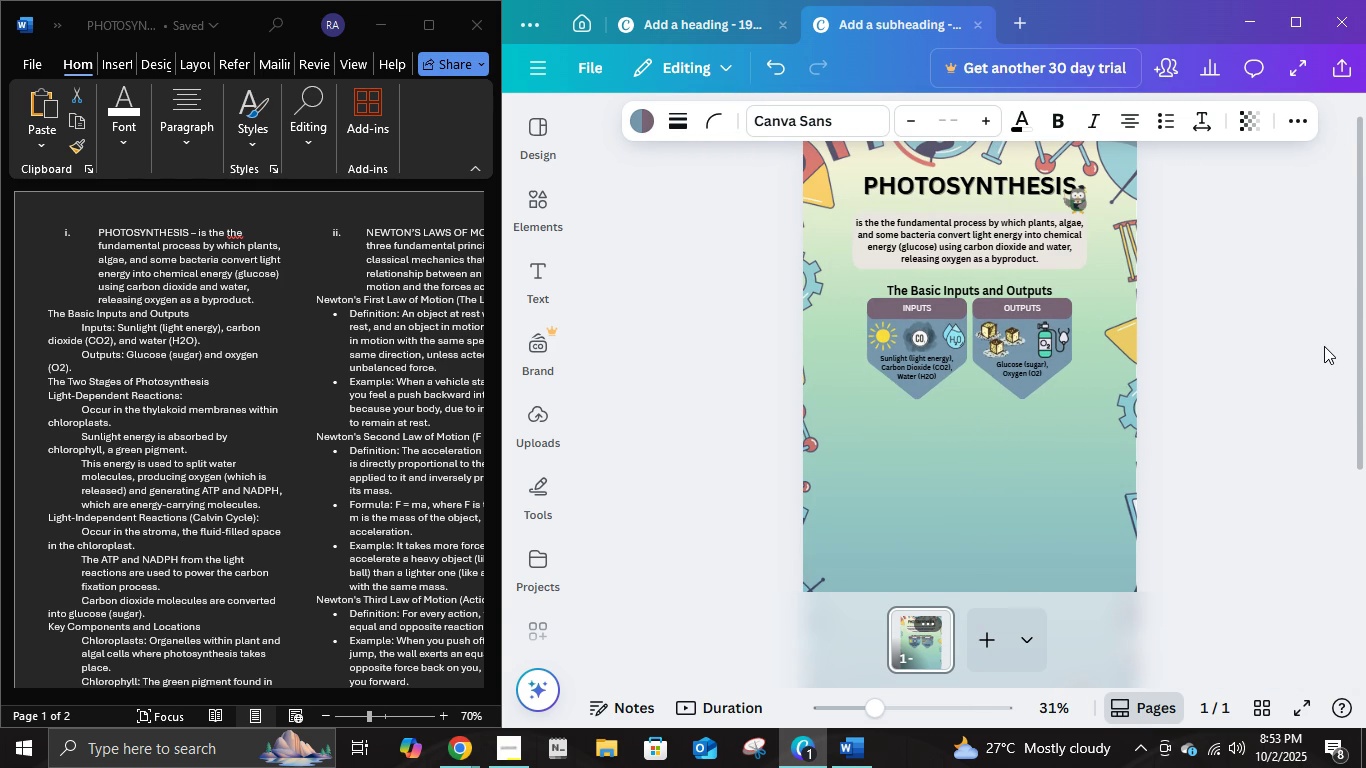 
key(ArrowDown)
 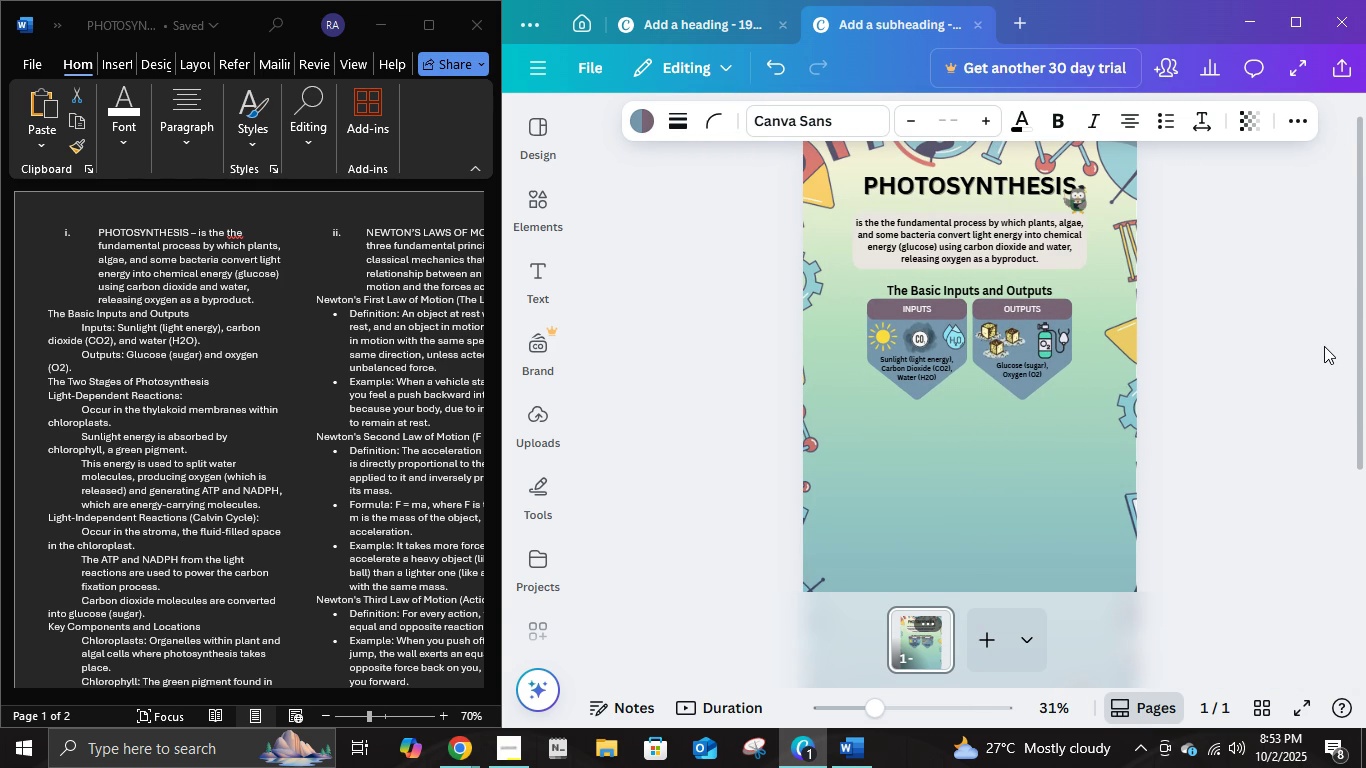 
key(ArrowDown)
 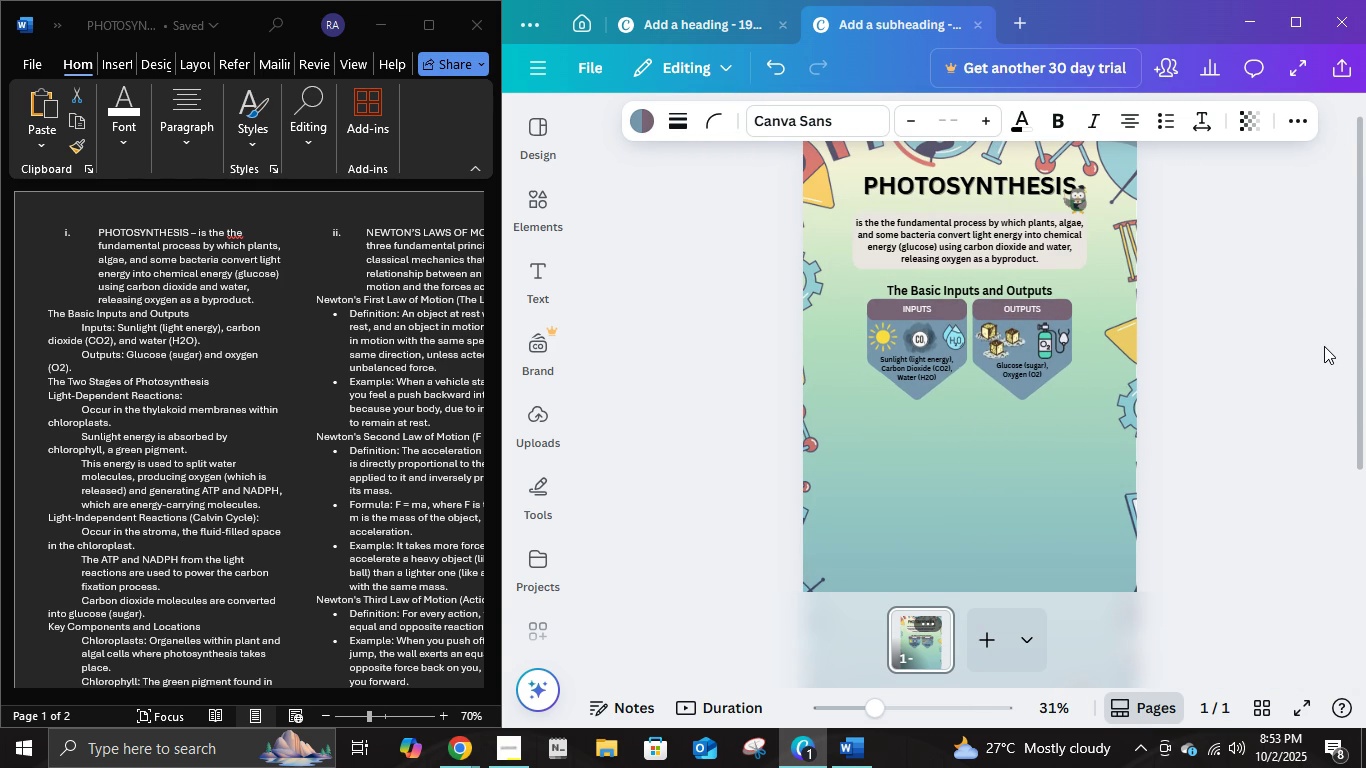 
key(ArrowDown)
 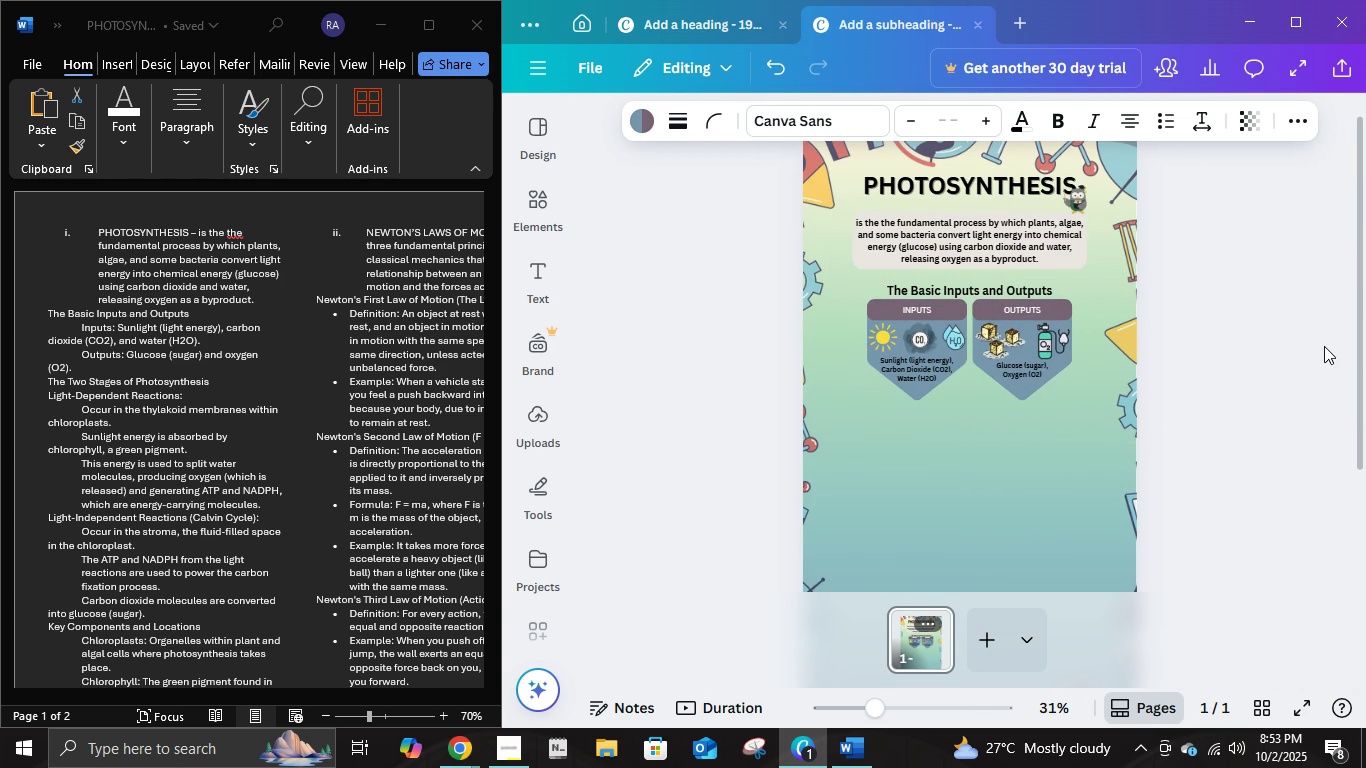 
key(ArrowDown)
 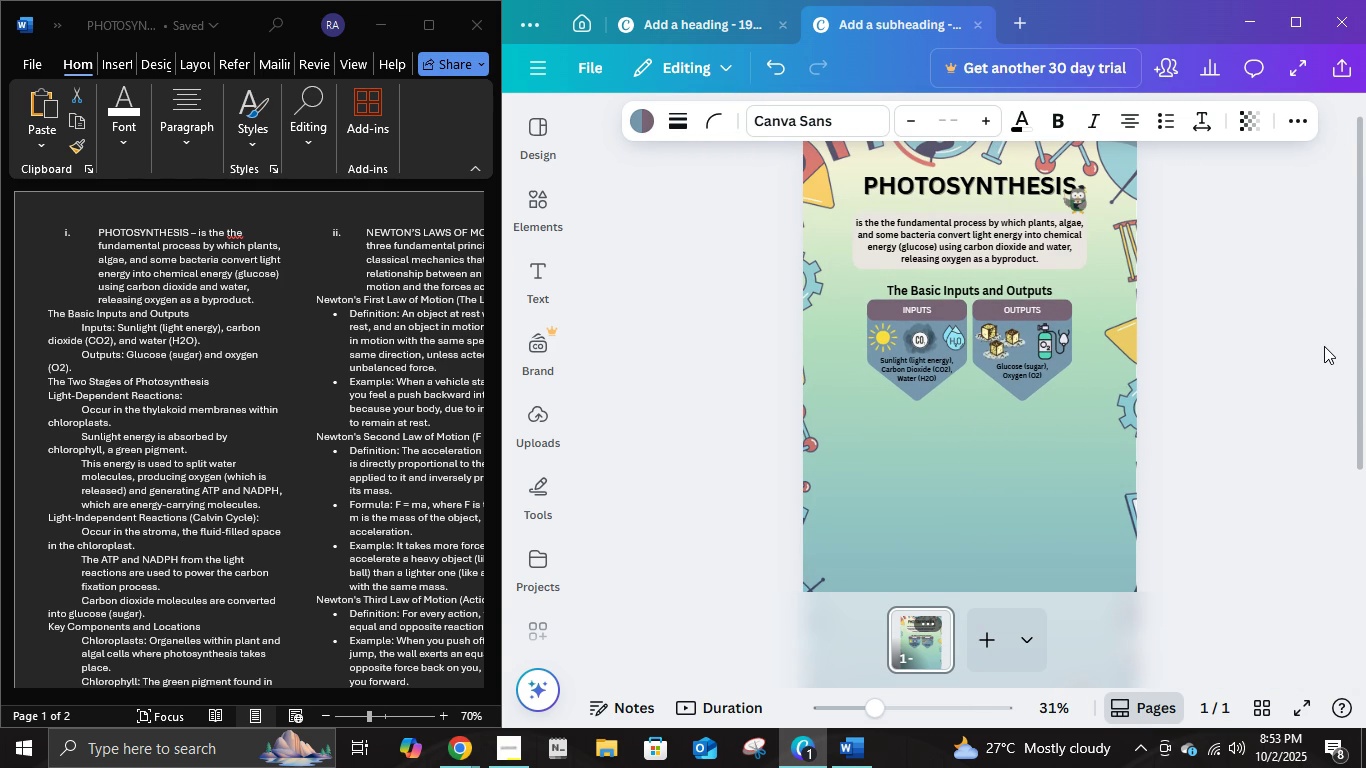 
key(ArrowDown)
 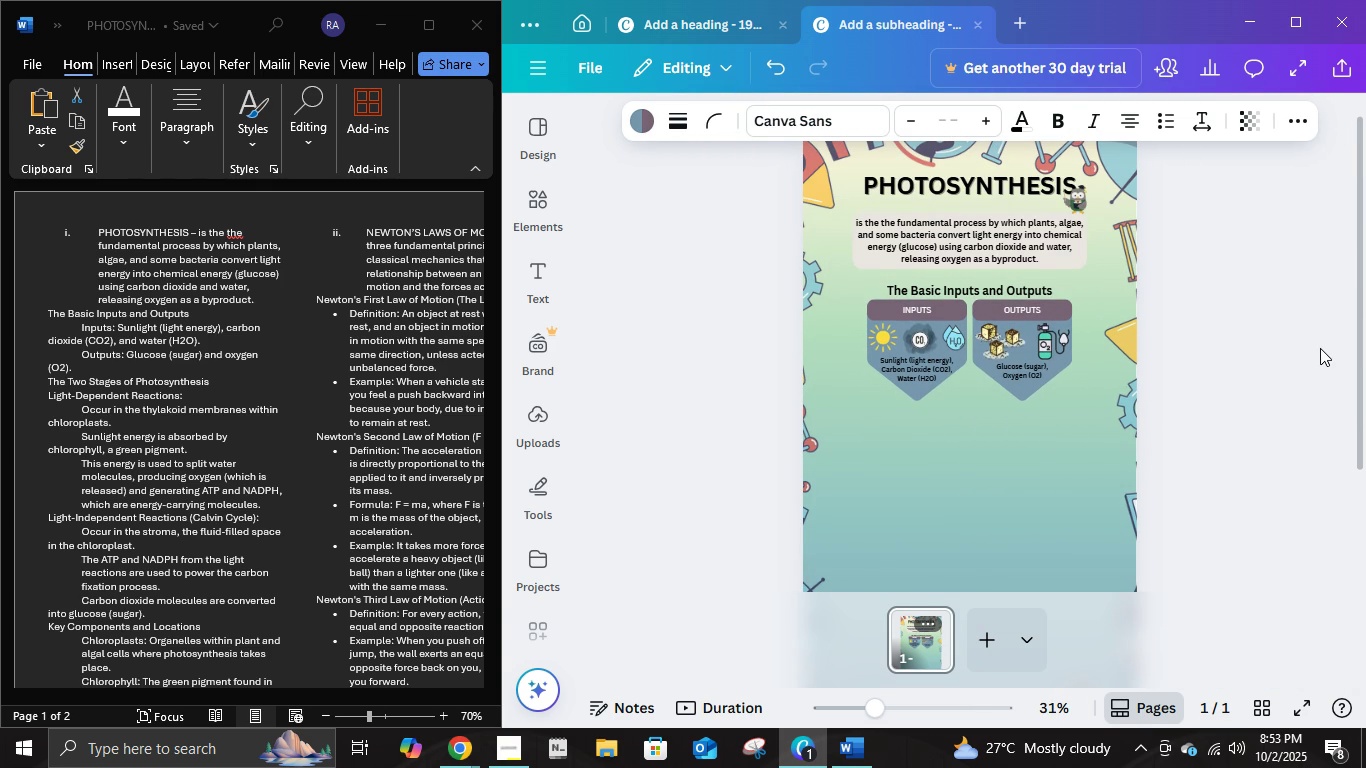 
key(ArrowDown)
 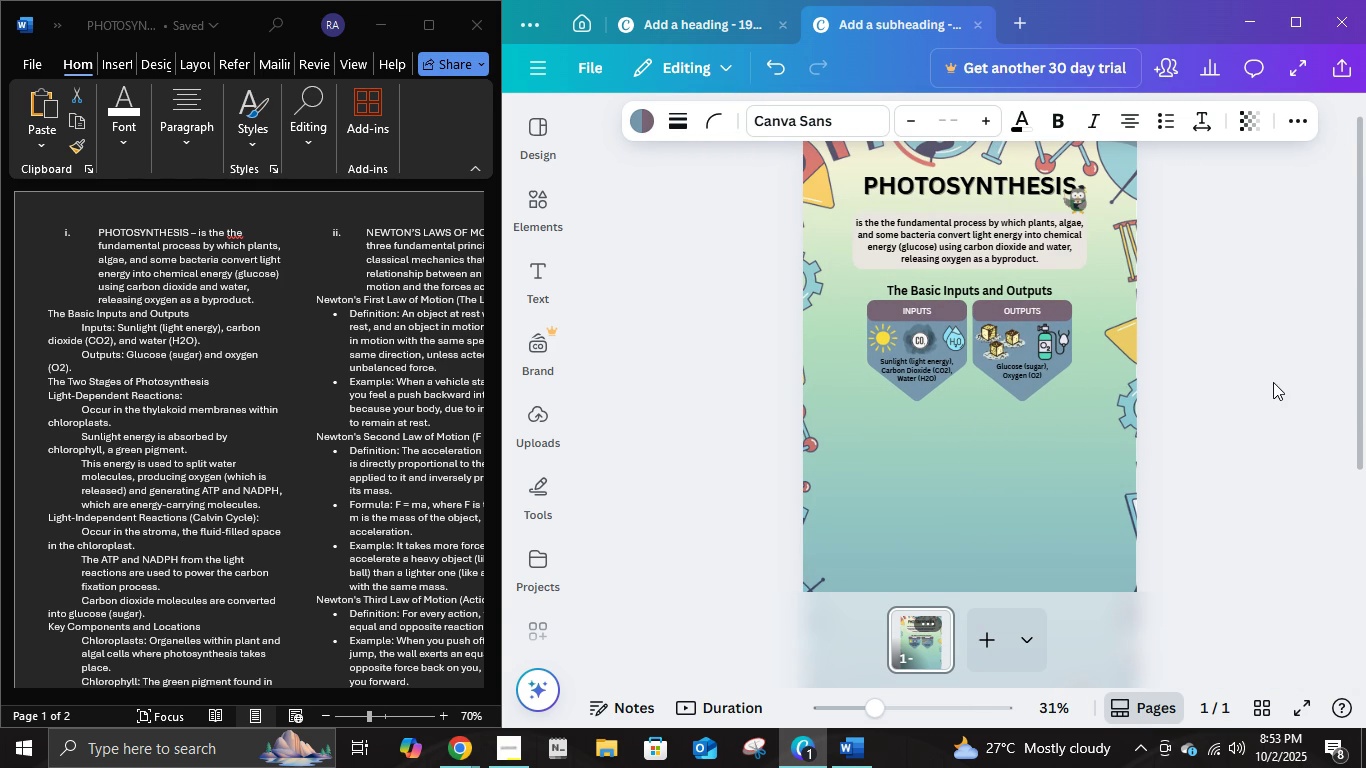 
key(ArrowDown)
 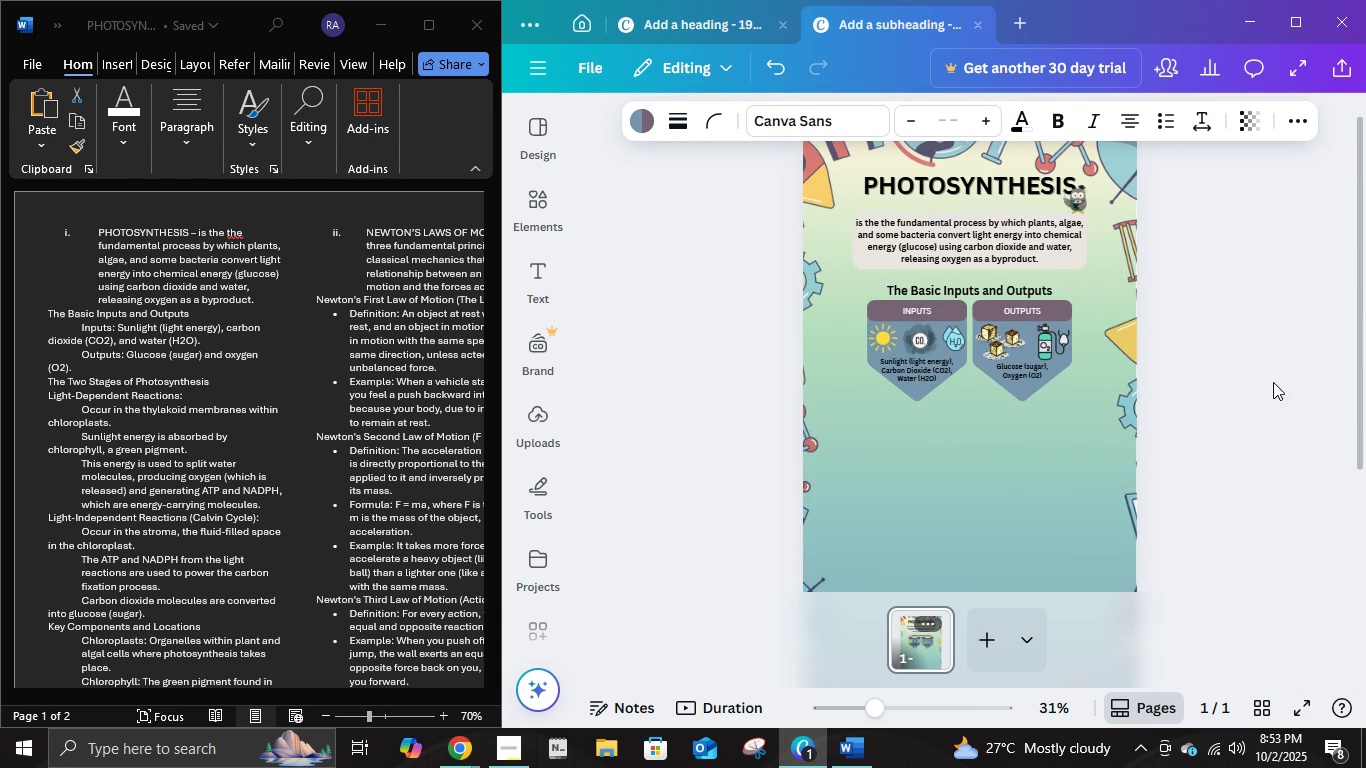 
left_click([1273, 382])
 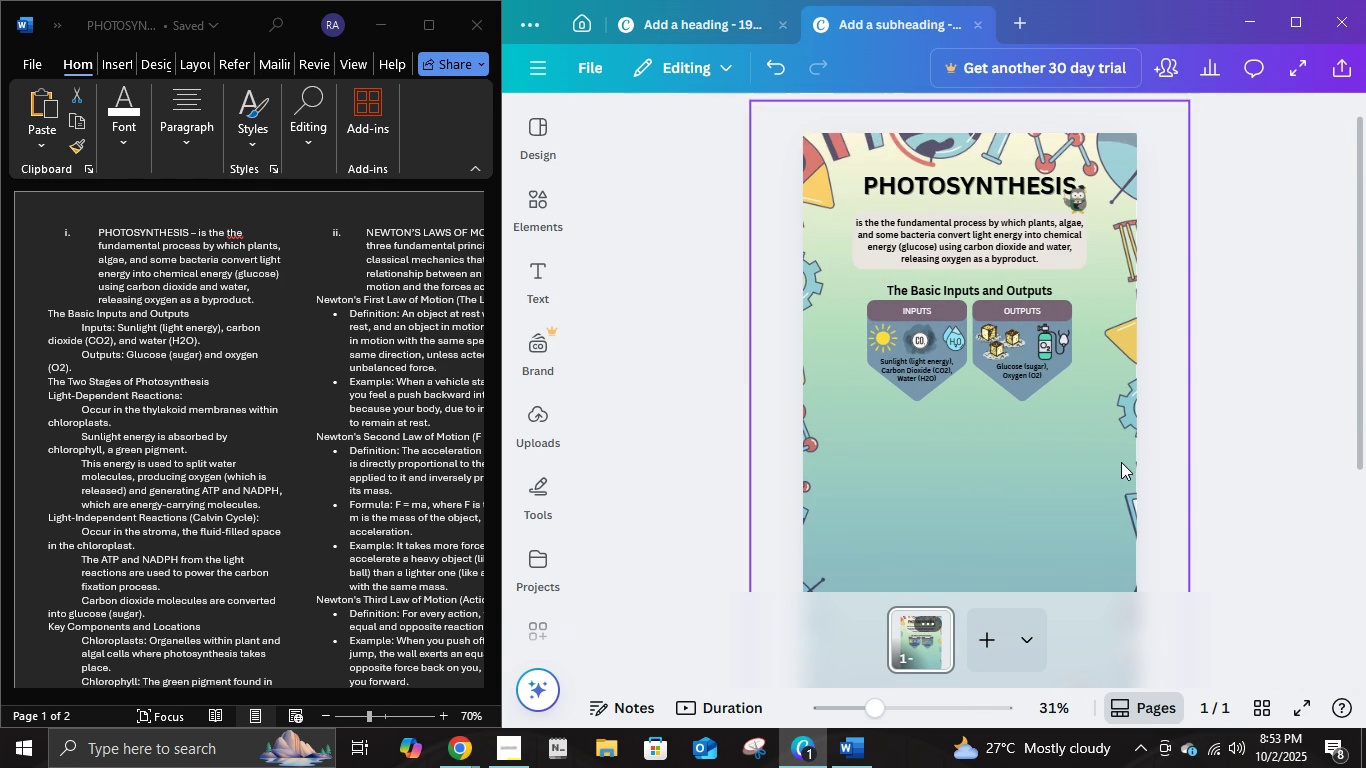 
scroll: coordinate [1121, 462], scroll_direction: down, amount: 2.0
 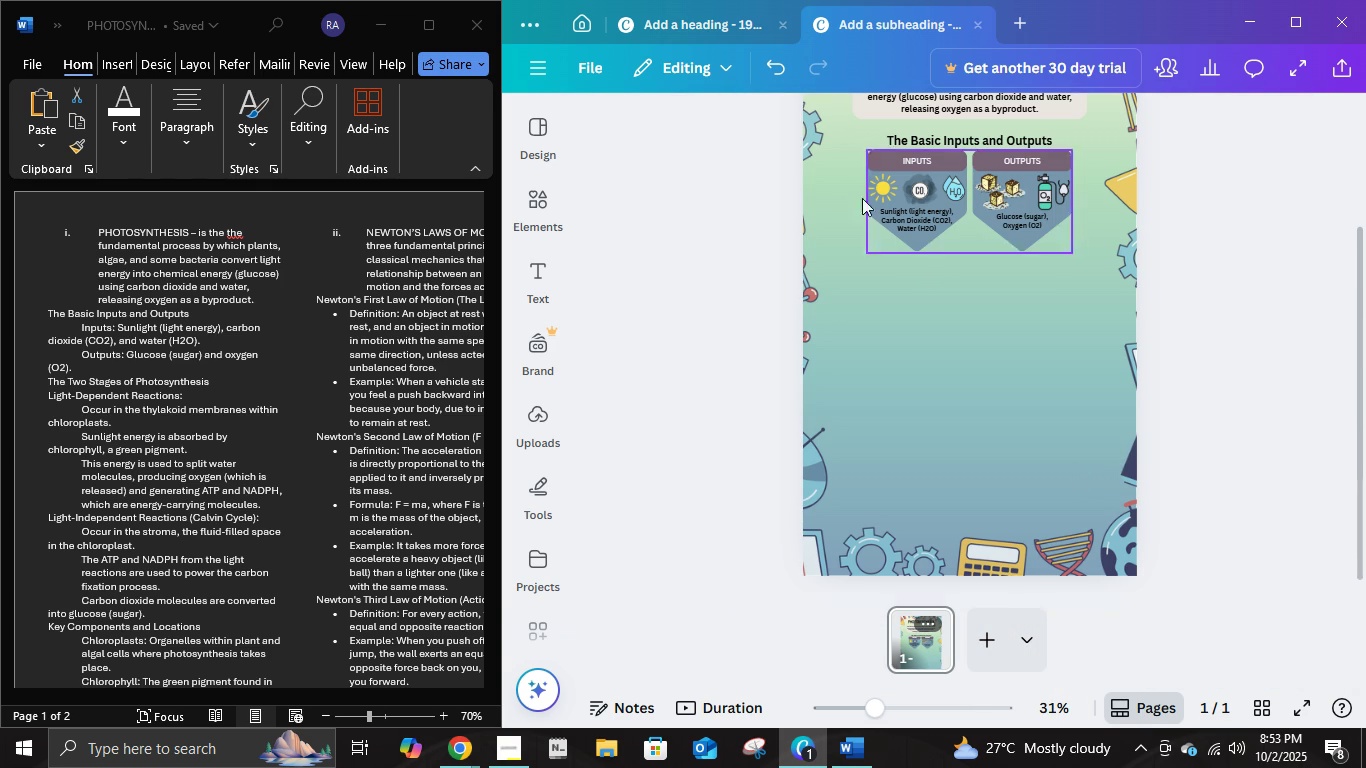 
left_click([909, 156])
 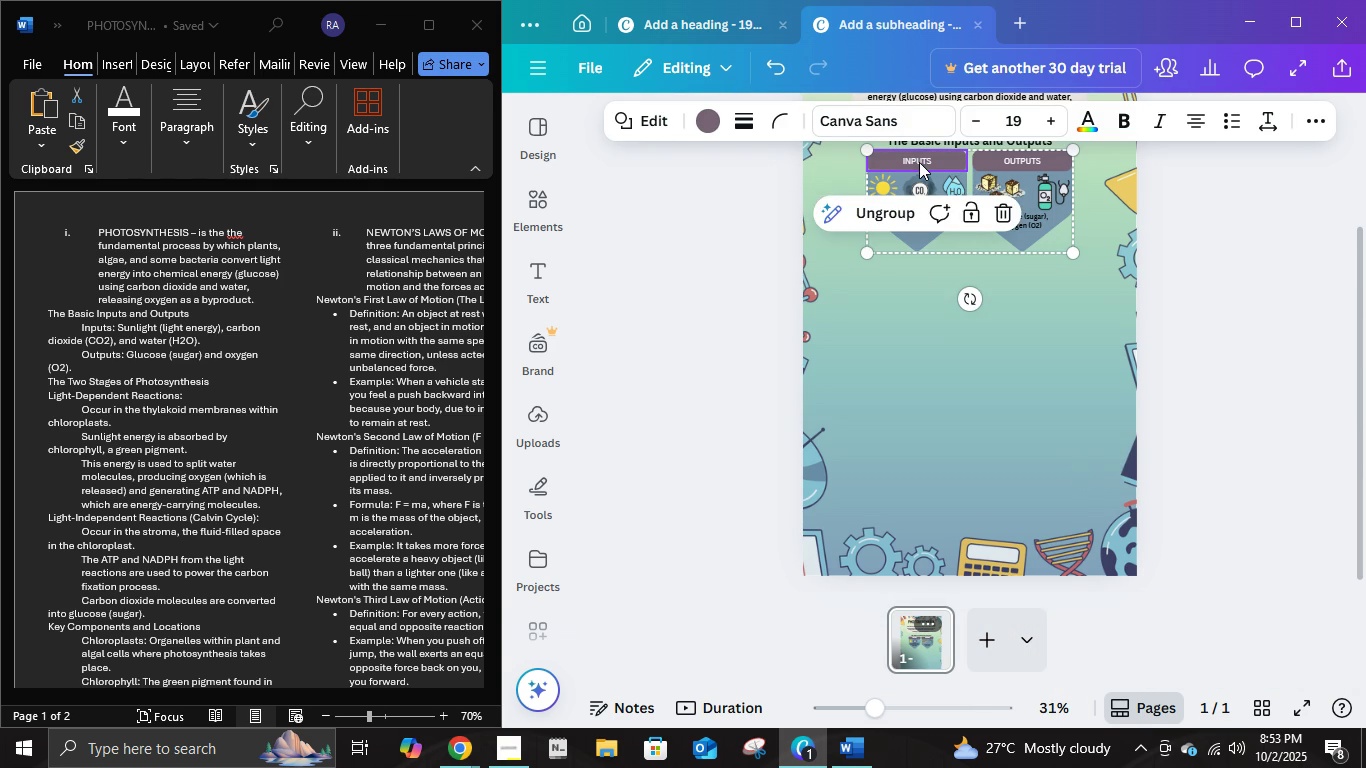 
left_click([919, 162])